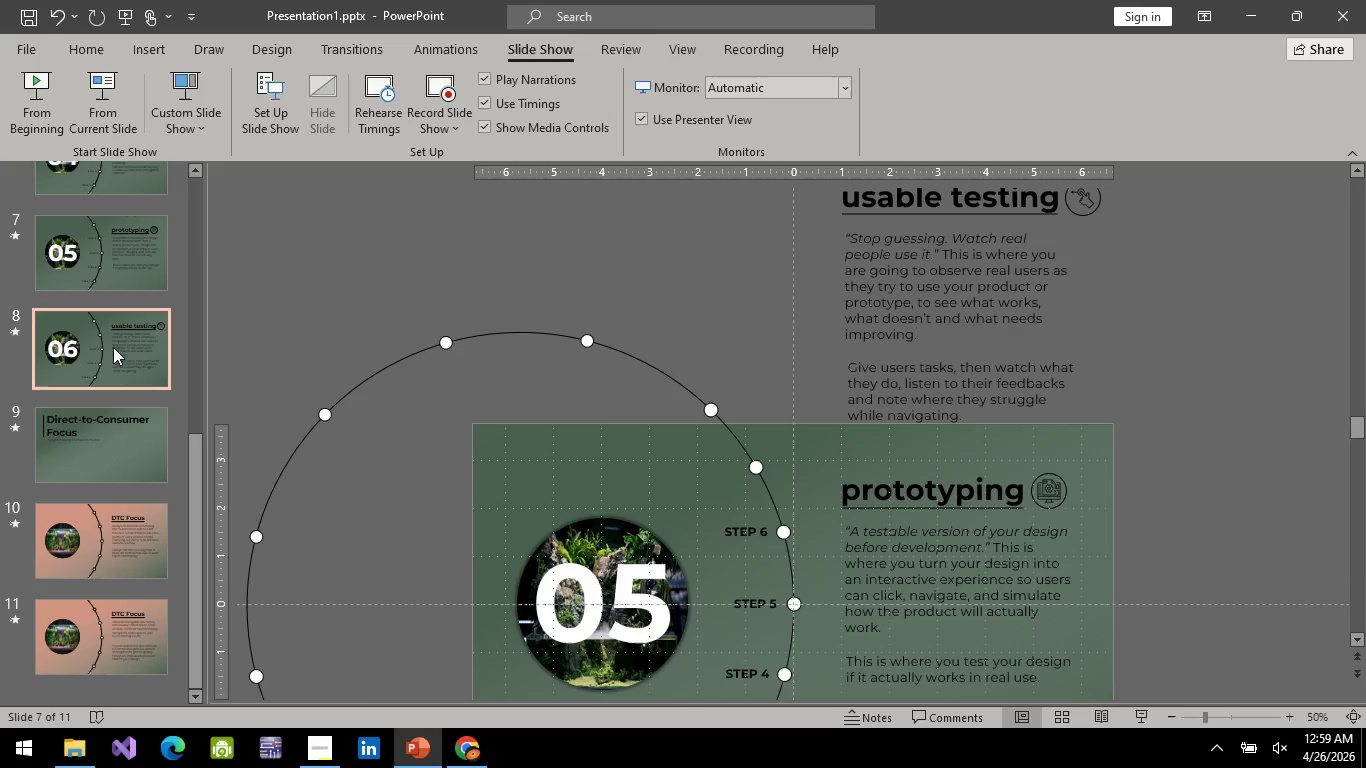 
left_click([113, 347])
 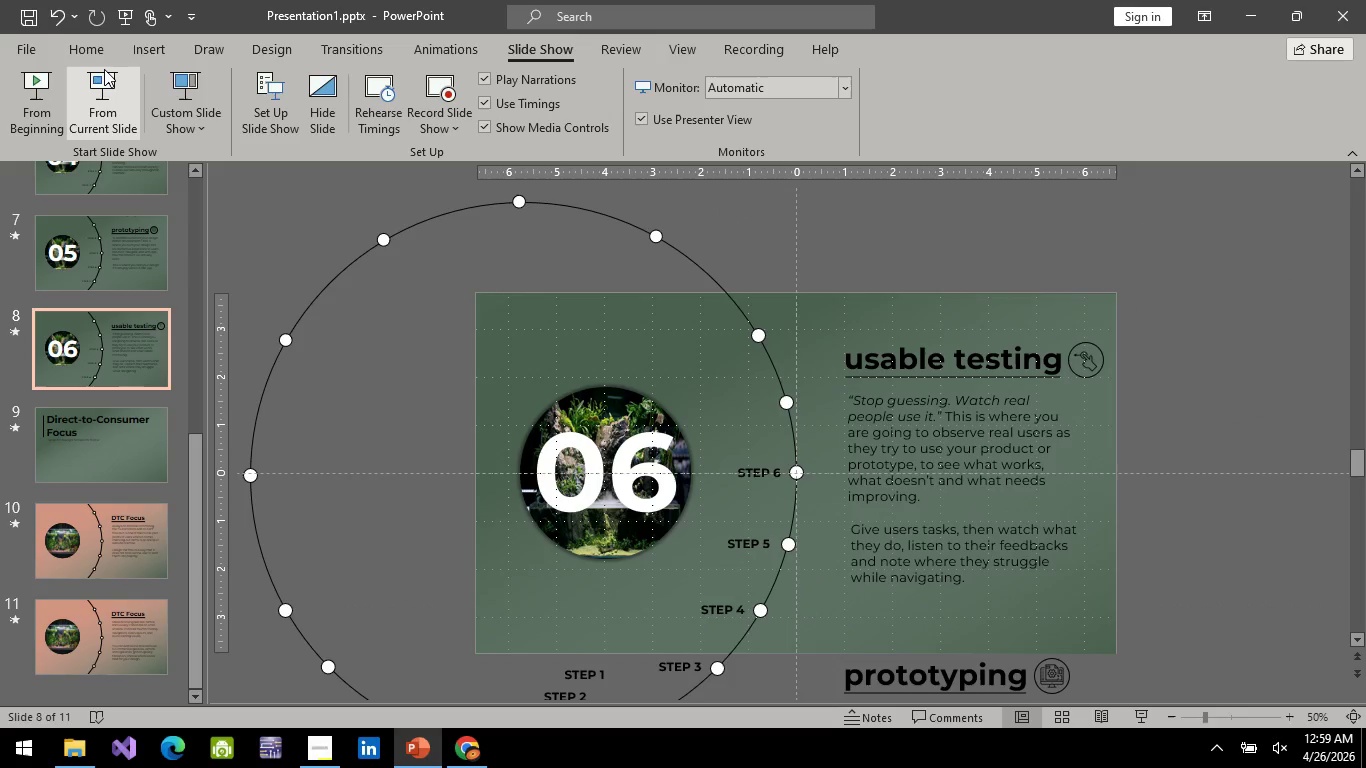 
left_click([104, 69])
 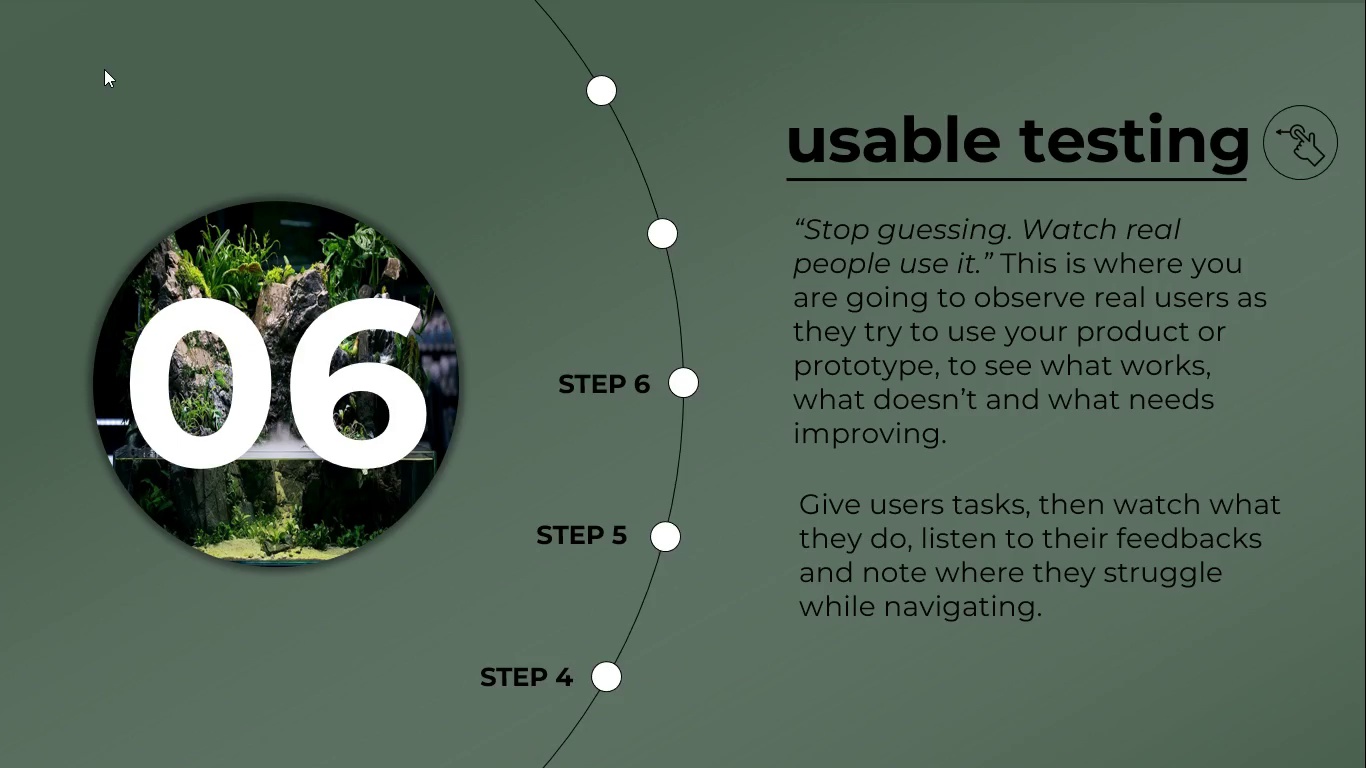 
key(Space)
 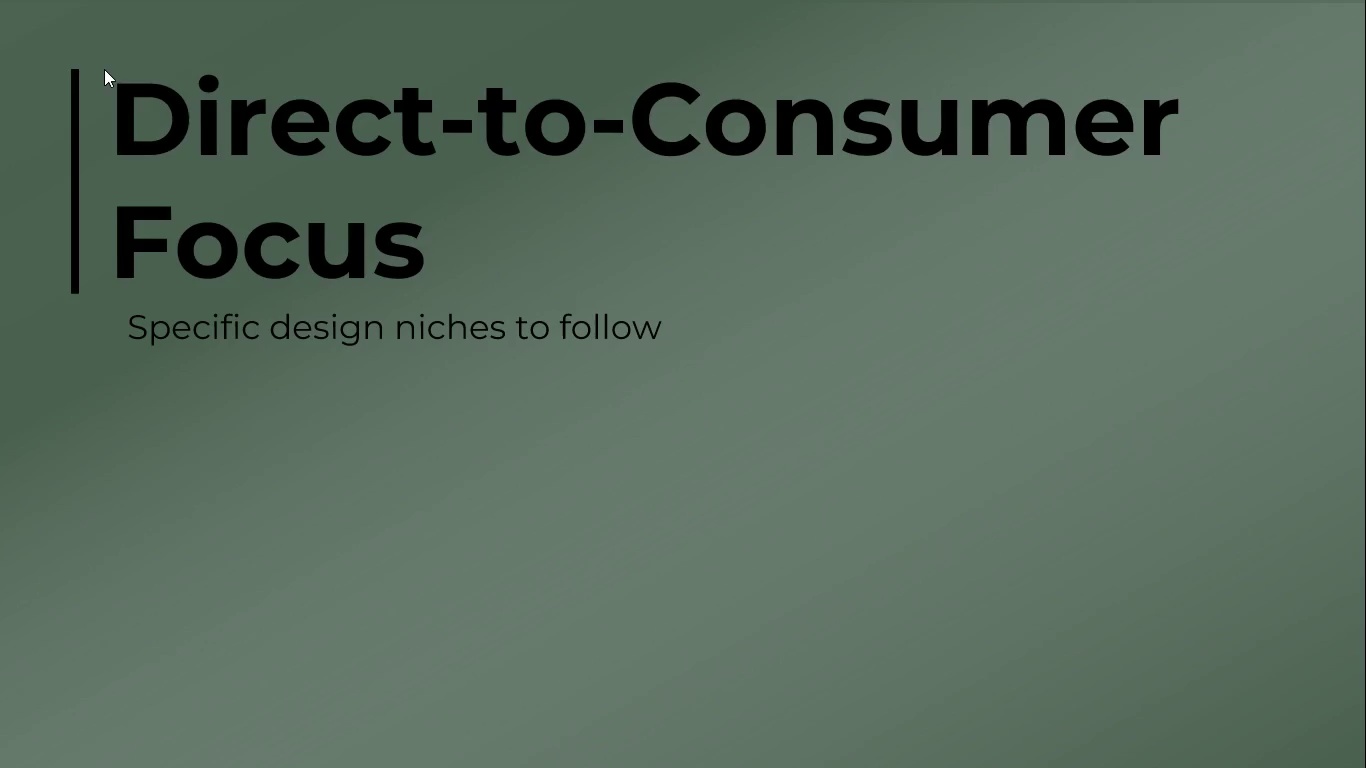 
key(Space)
 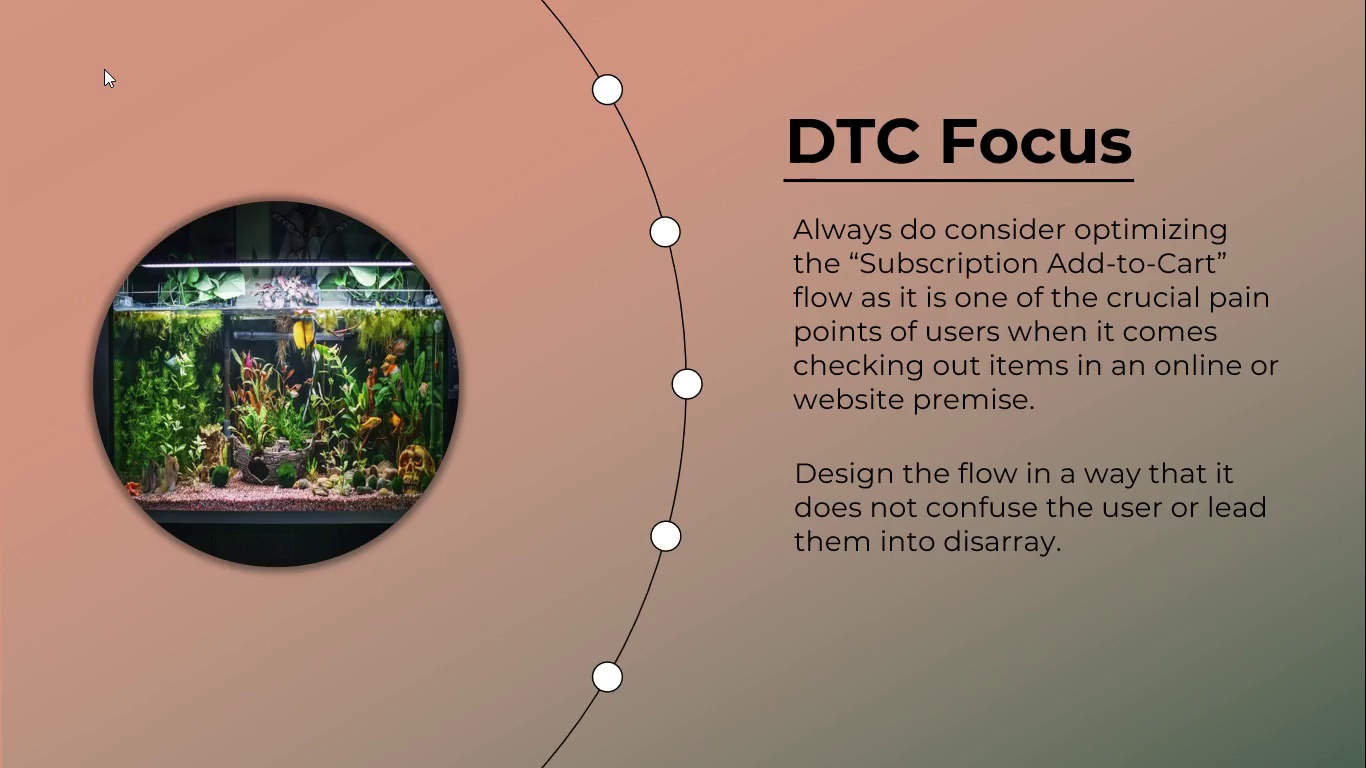 
wait(8.25)
 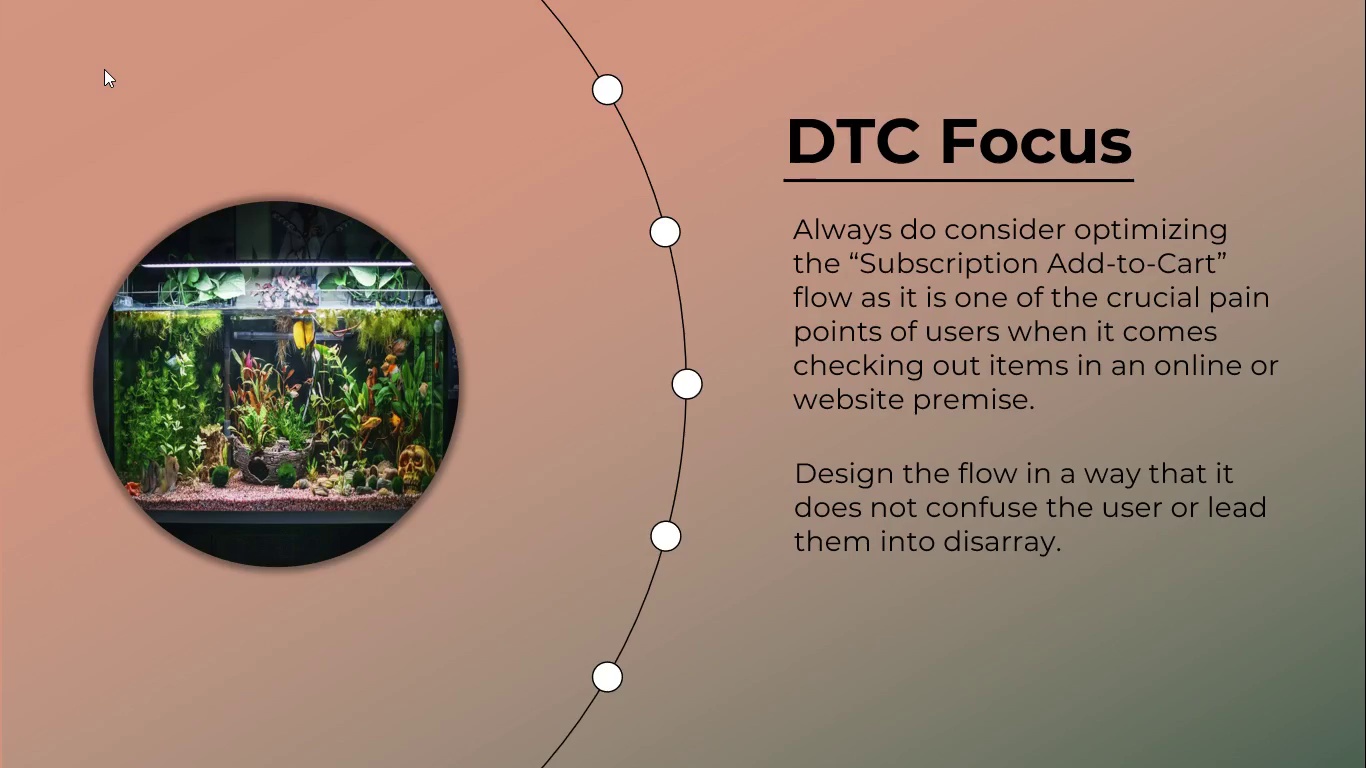 
key(Space)
 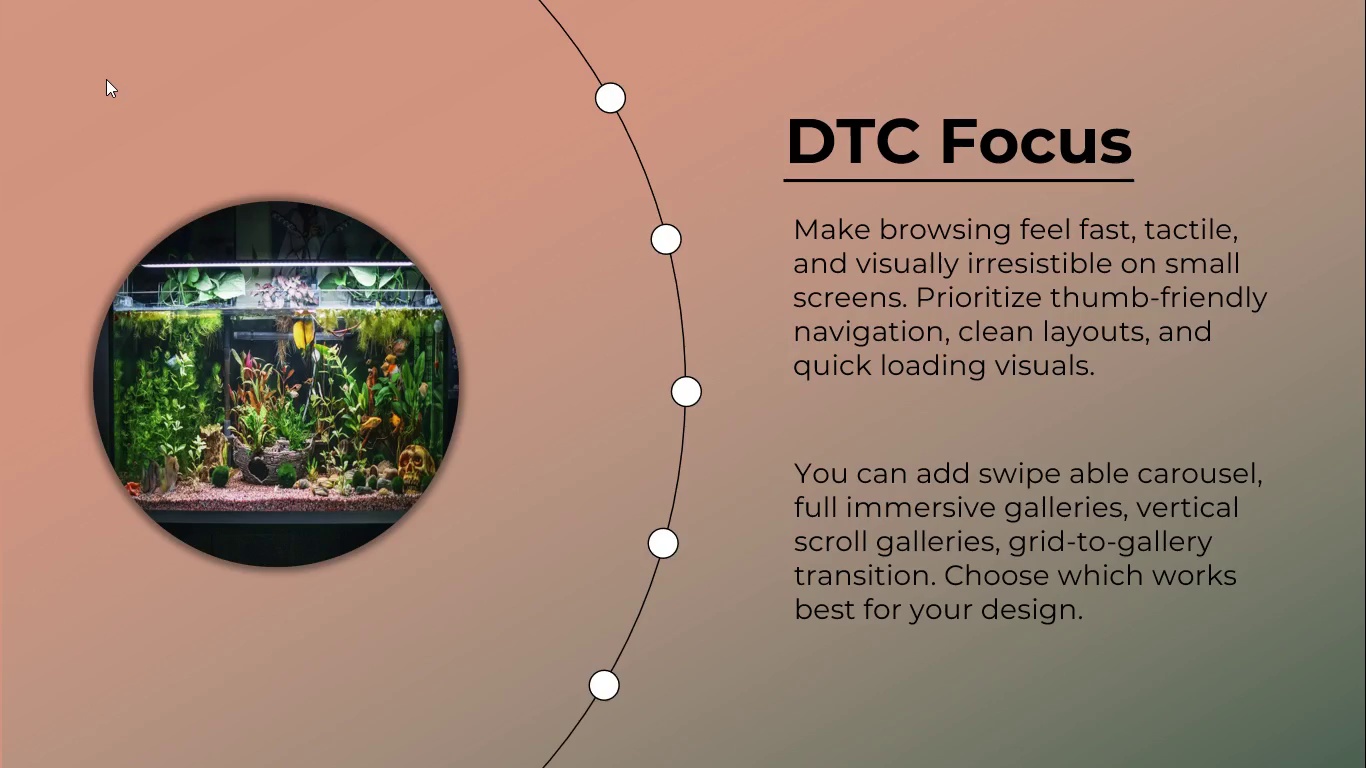 
key(Space)
 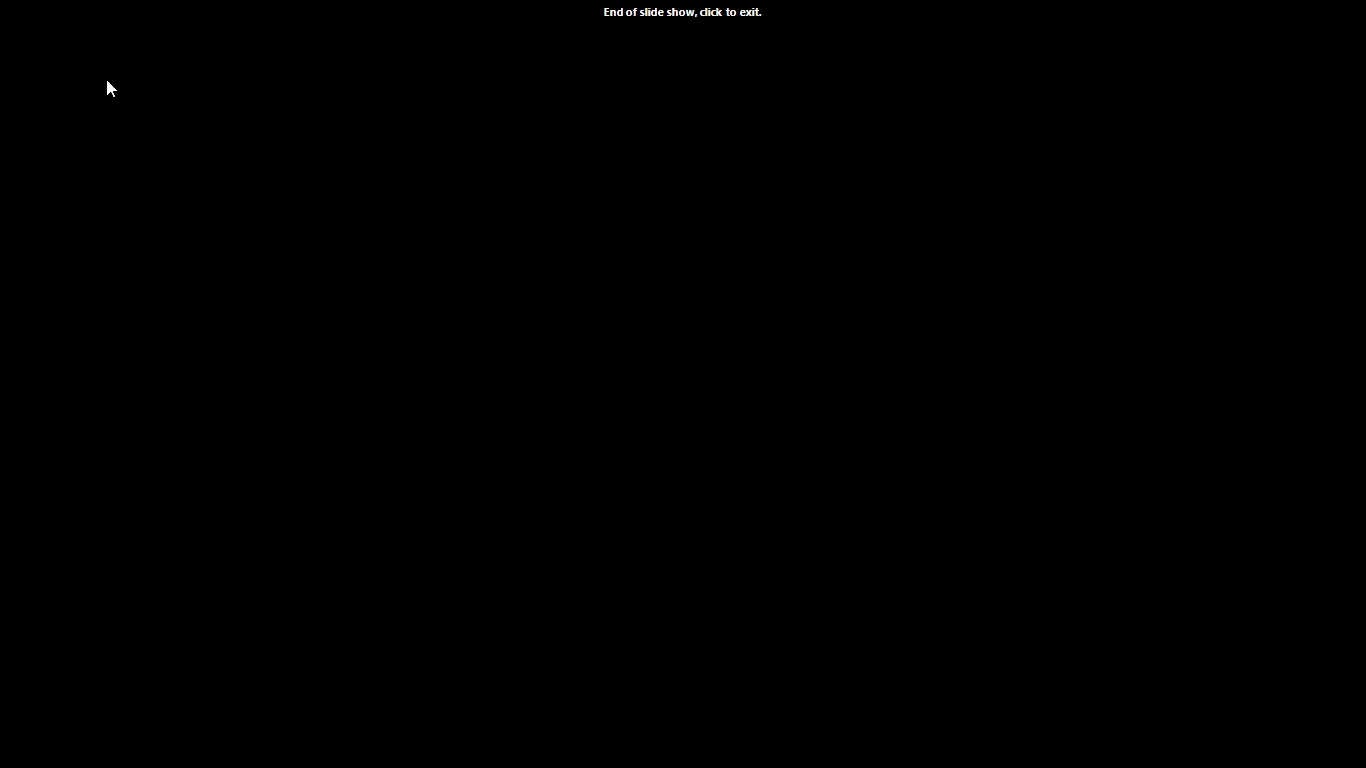 
key(Escape)
 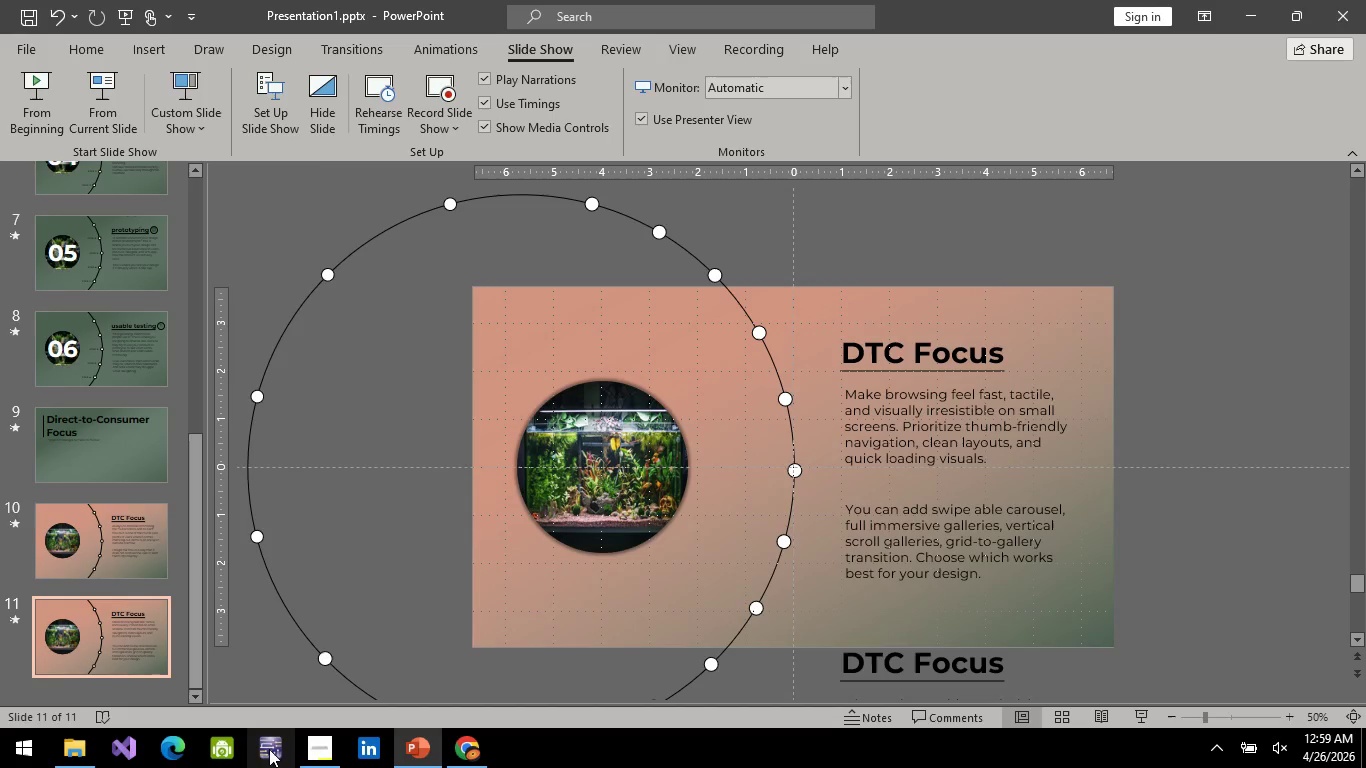 
left_click([324, 740])